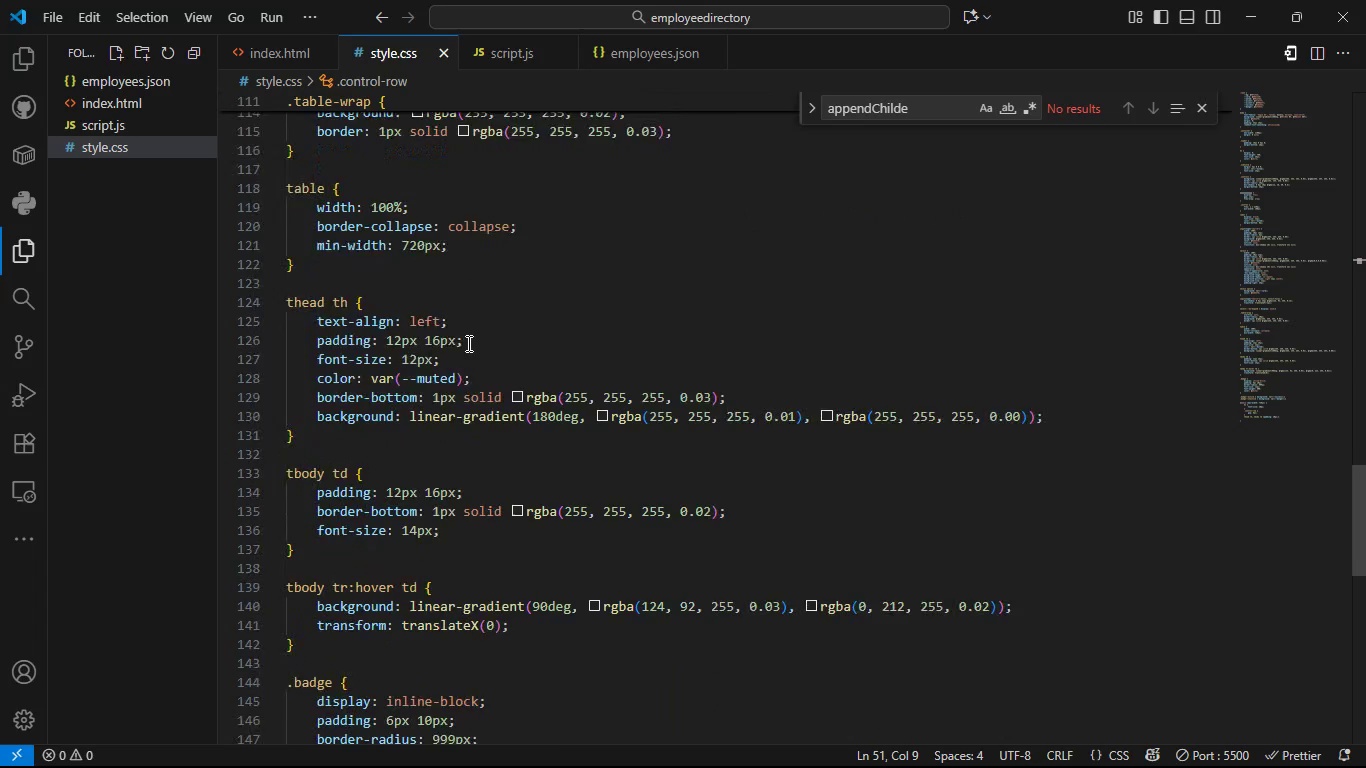 
wait(9.17)
 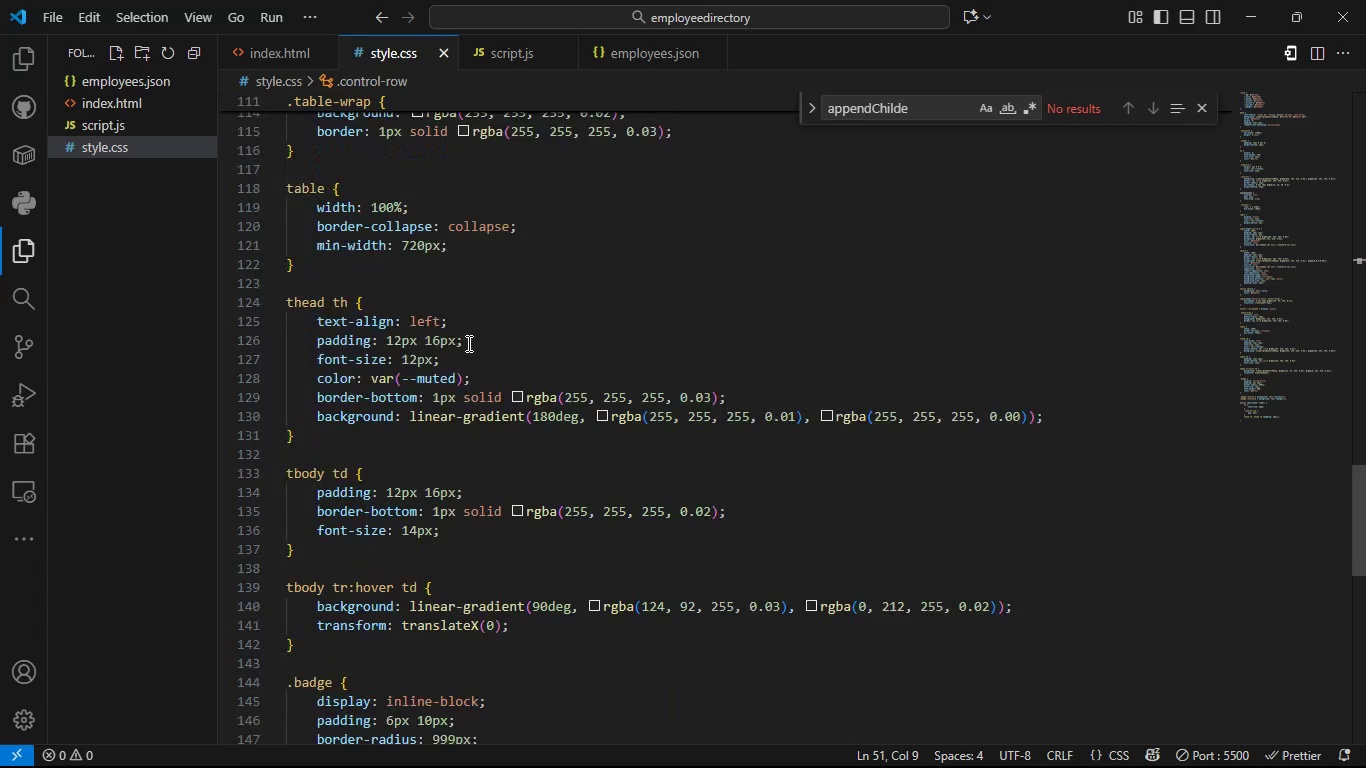 
left_click([432, 351])
 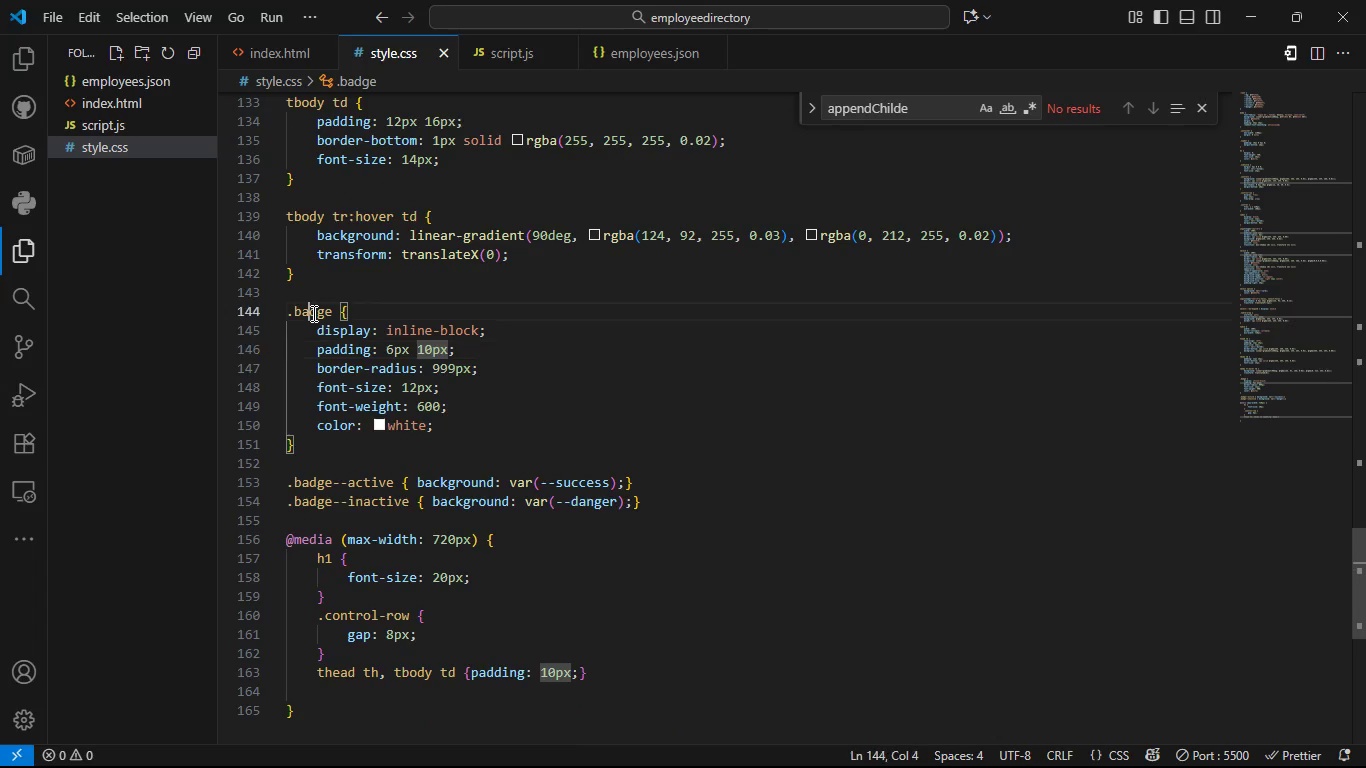 
double_click([312, 313])
 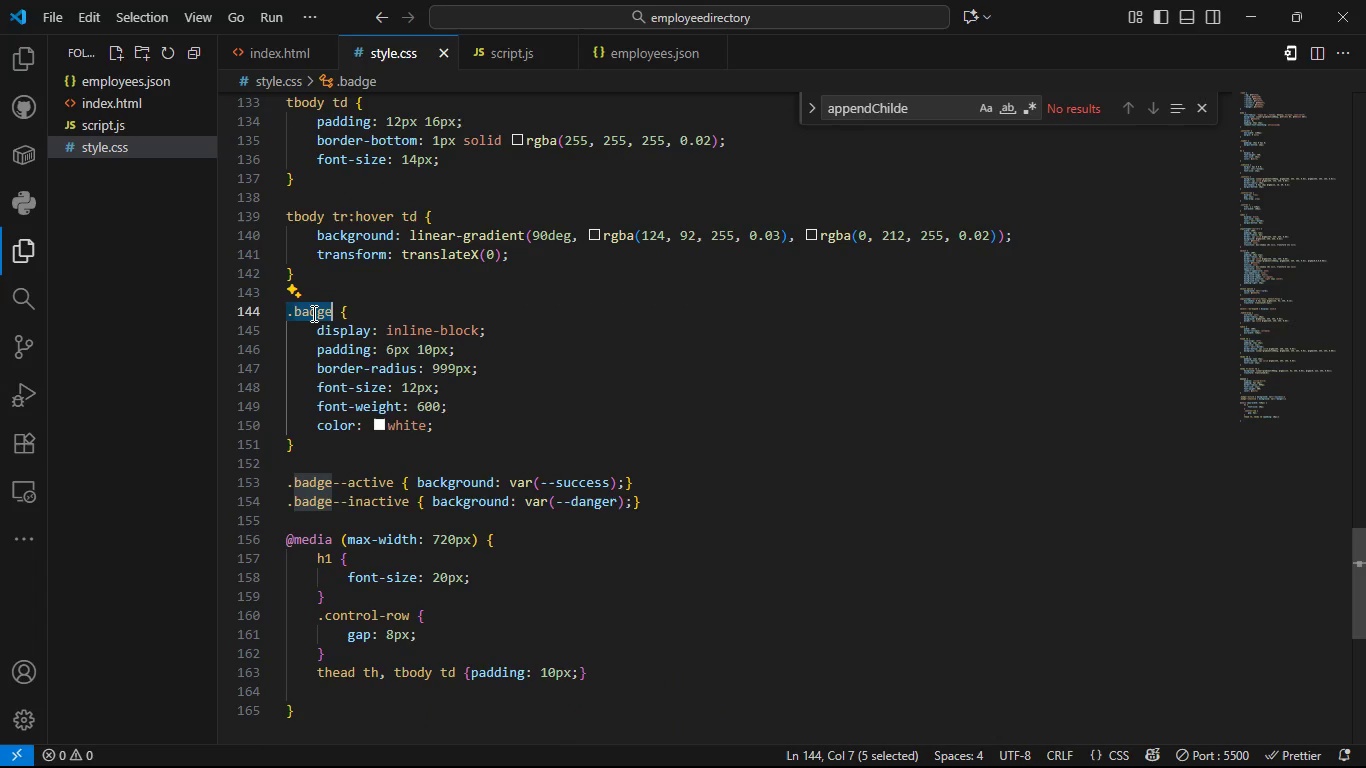 
key(Control+C)
 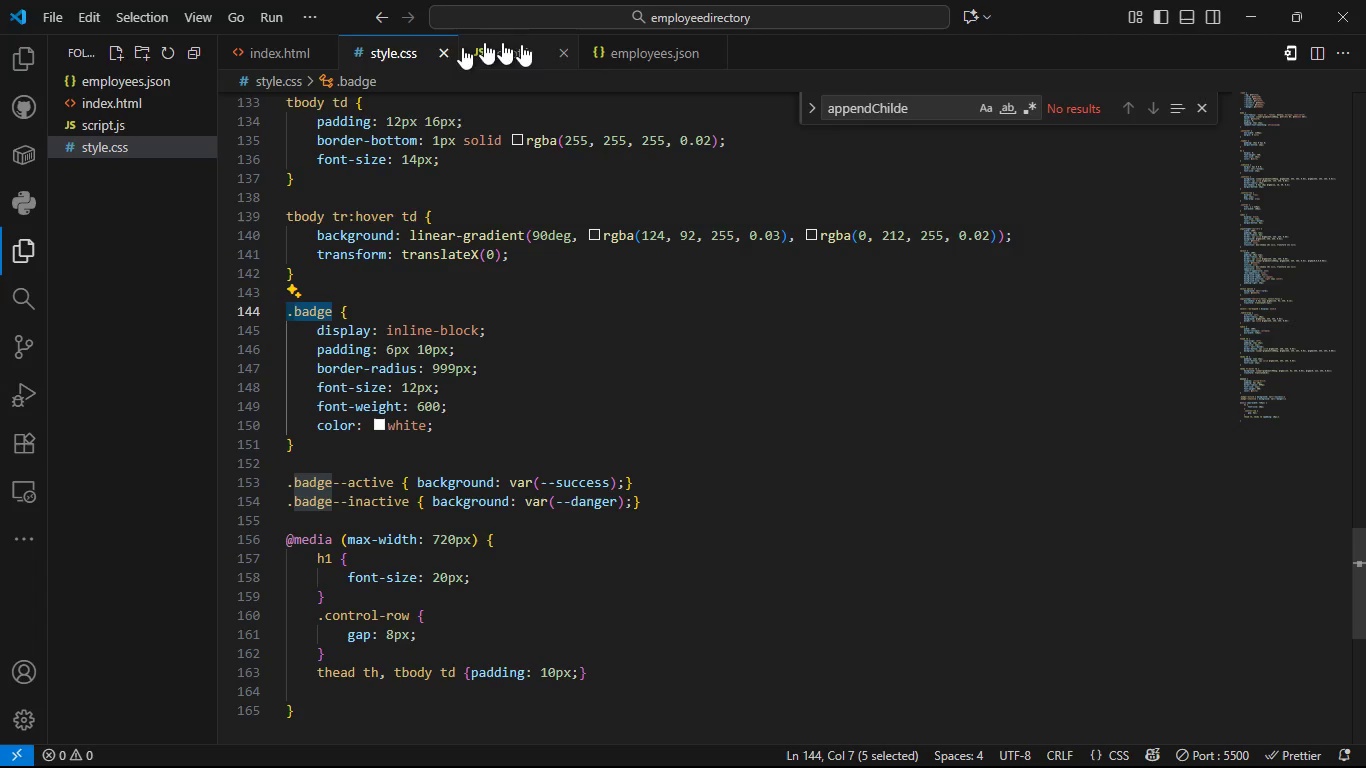 
key(Control+ControlLeft)
 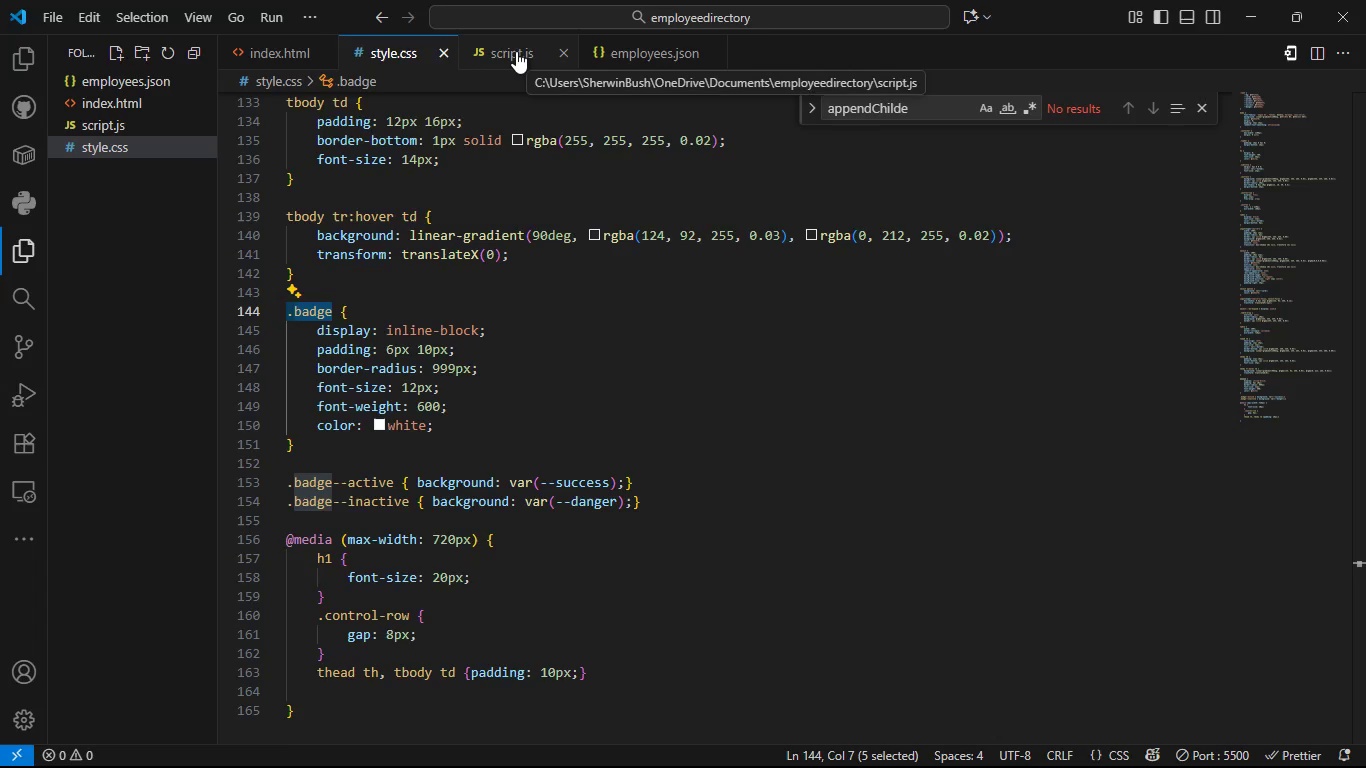 
left_click([516, 51])
 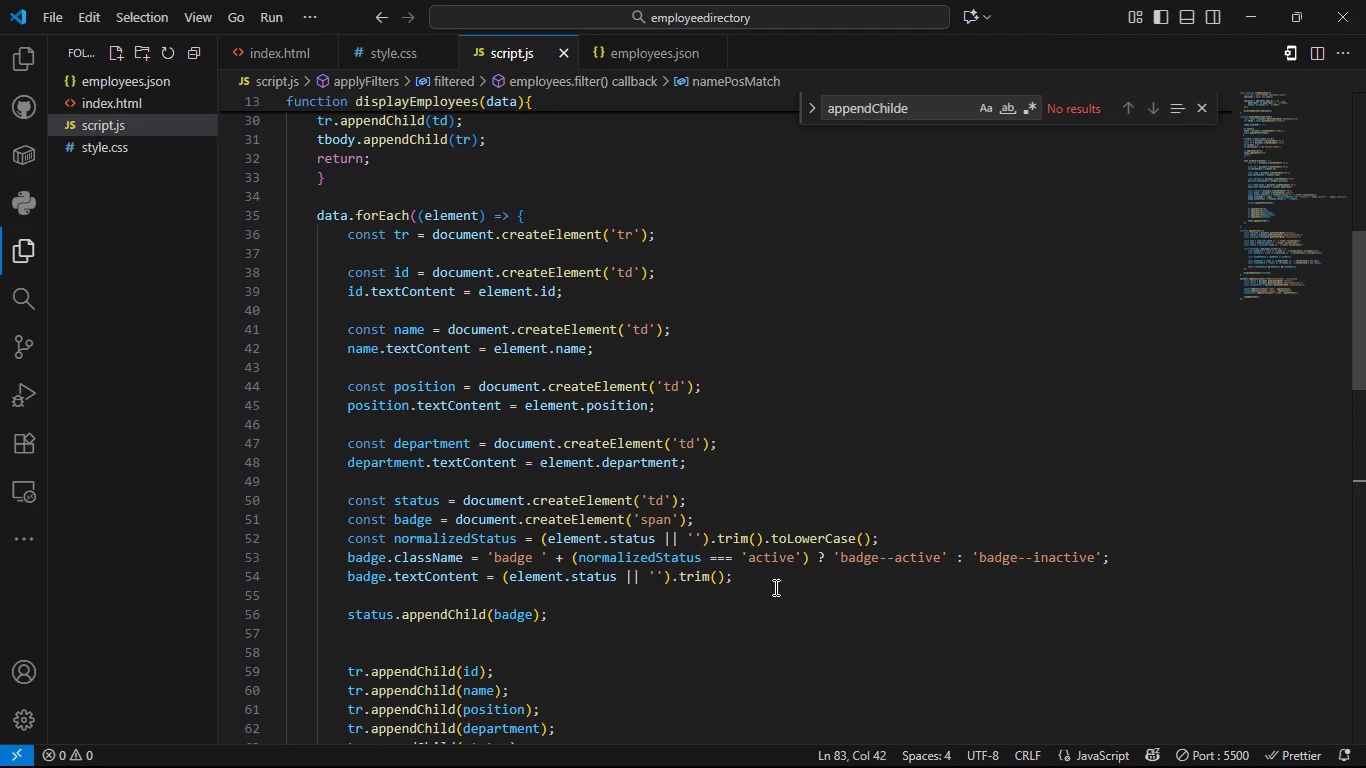 
wait(6.62)
 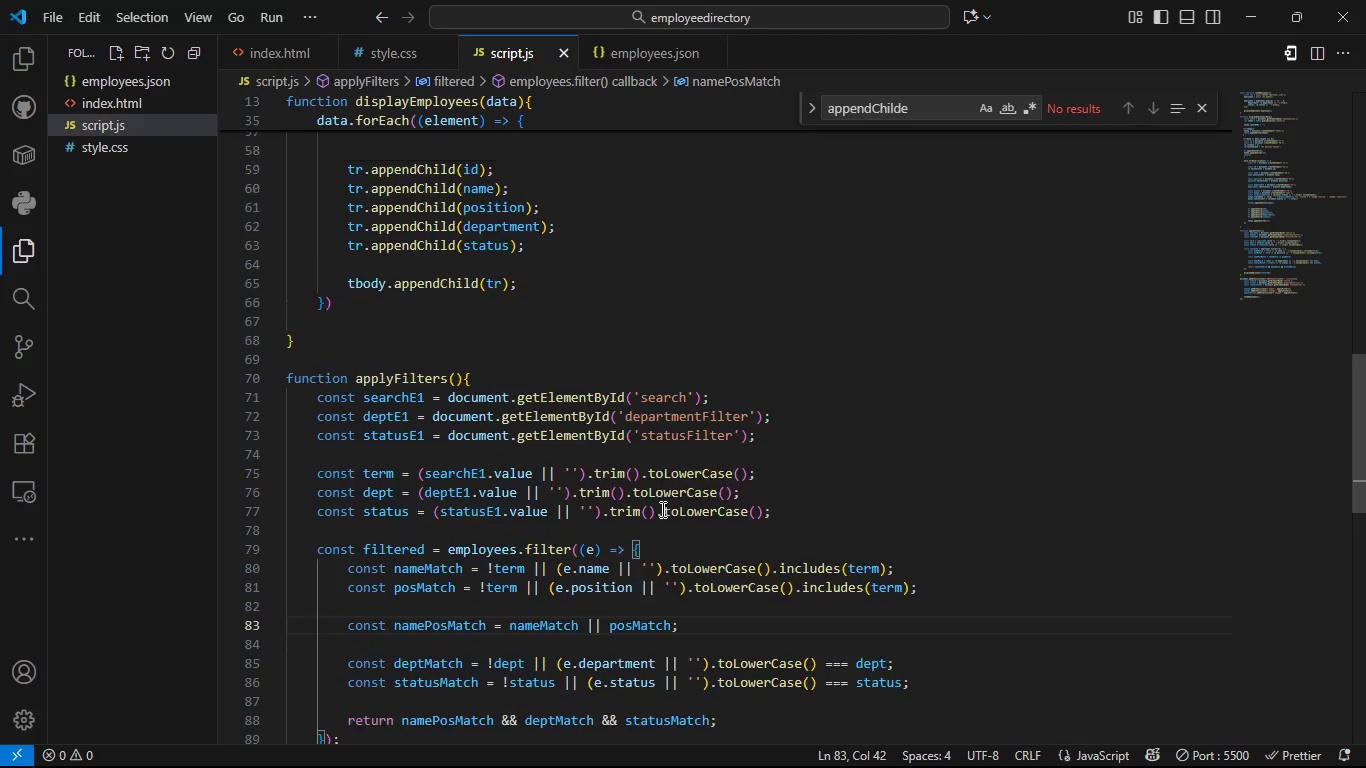 
double_click([513, 556])
 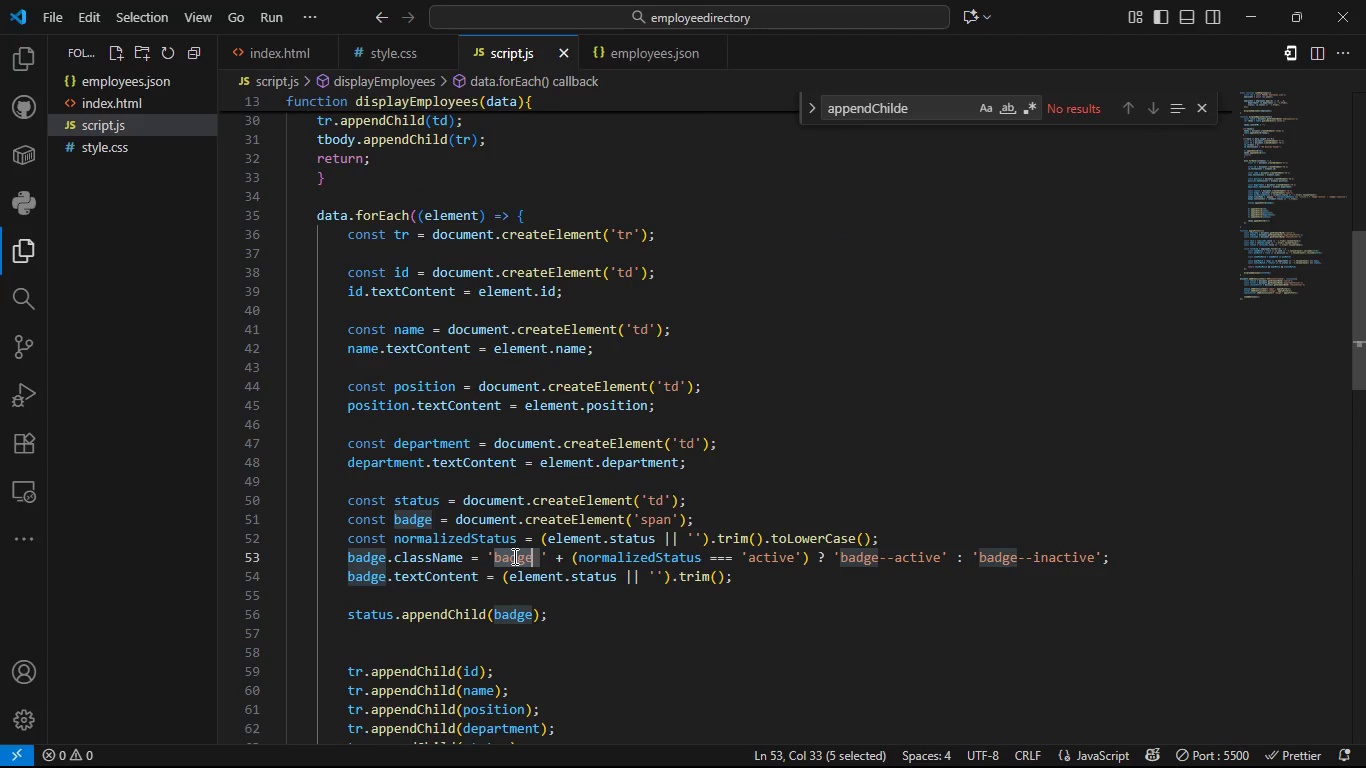 
key(Control+V)
 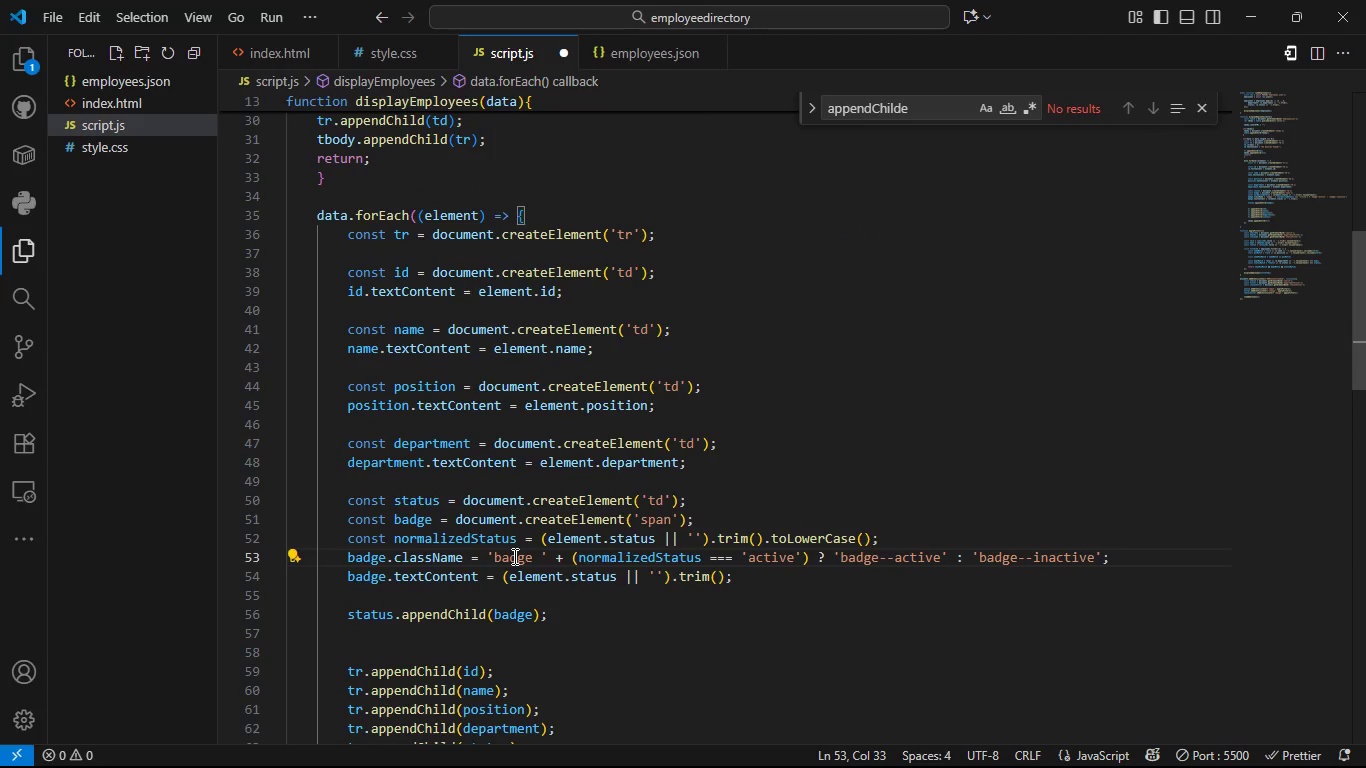 
key(Control+S)
 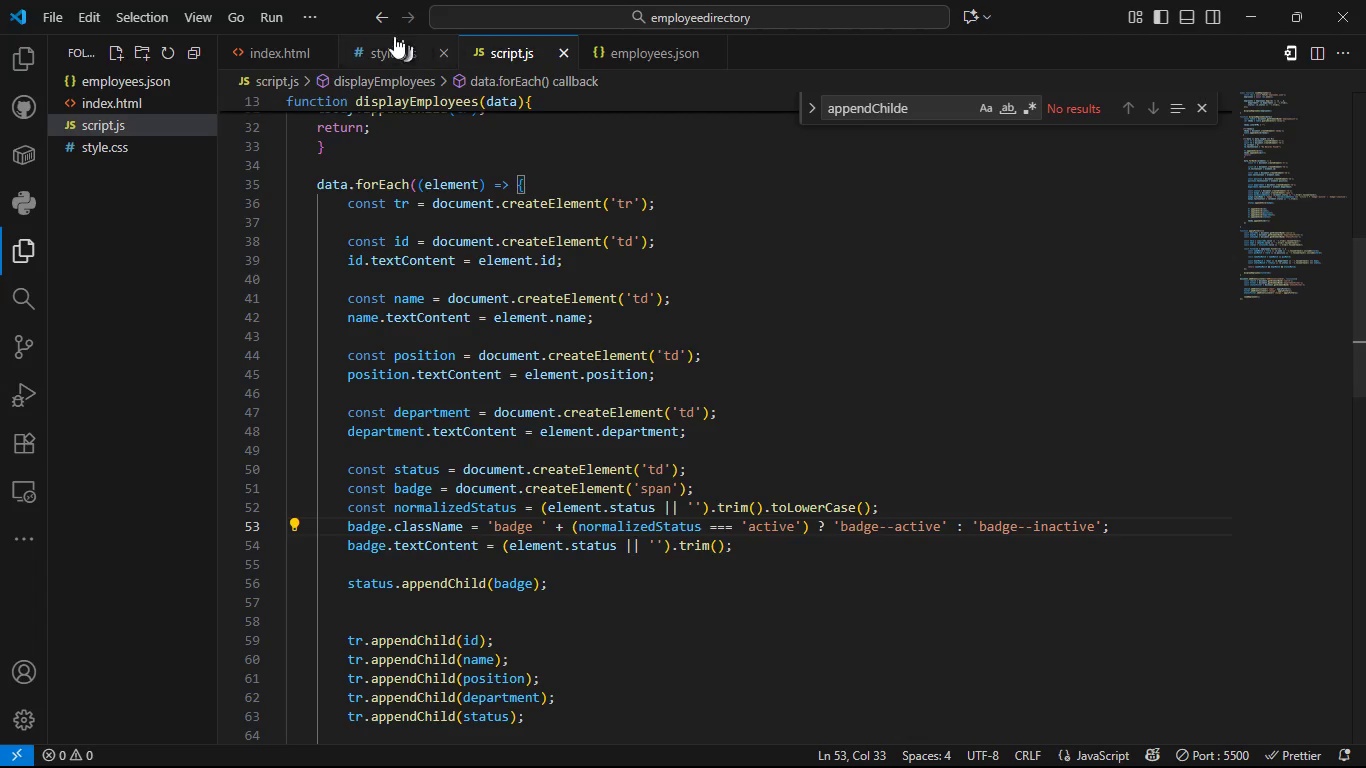 
left_click([387, 35])
 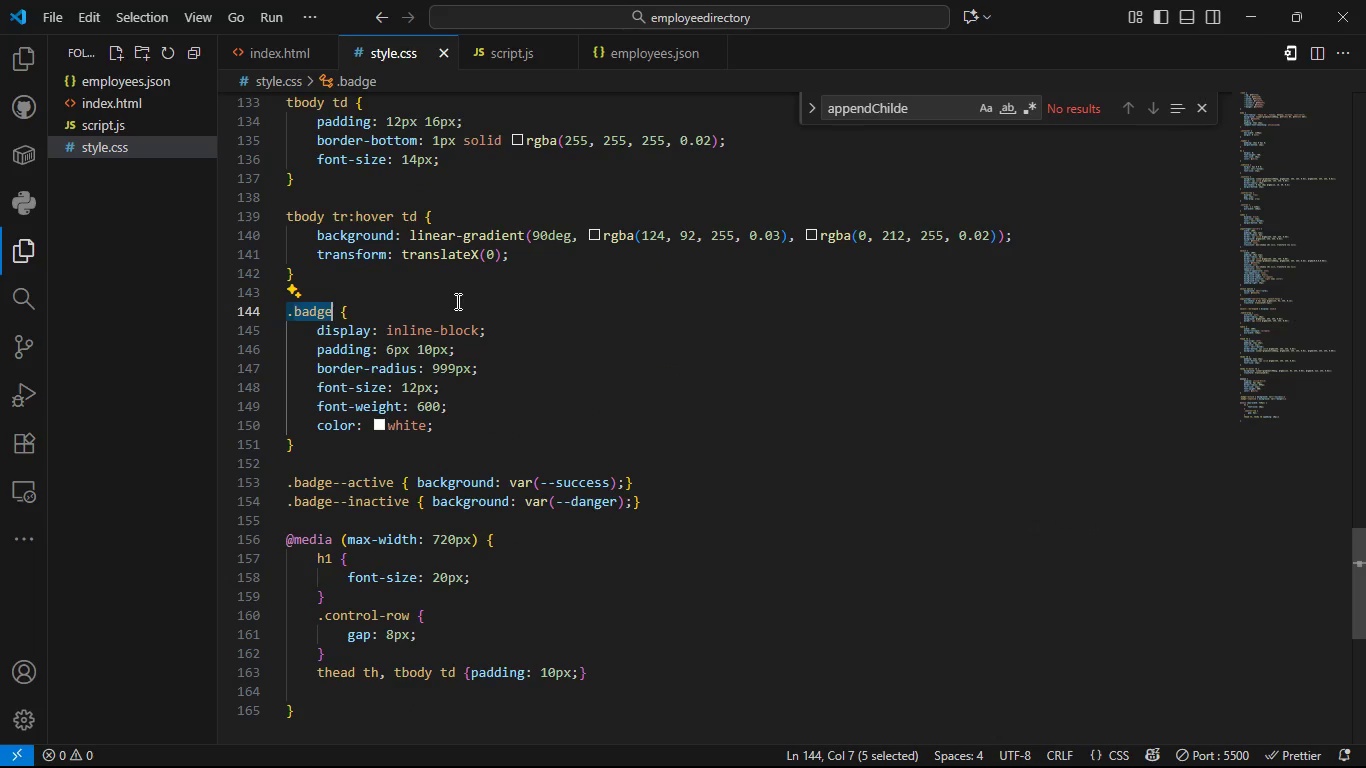 
key(Control+ControlLeft)
 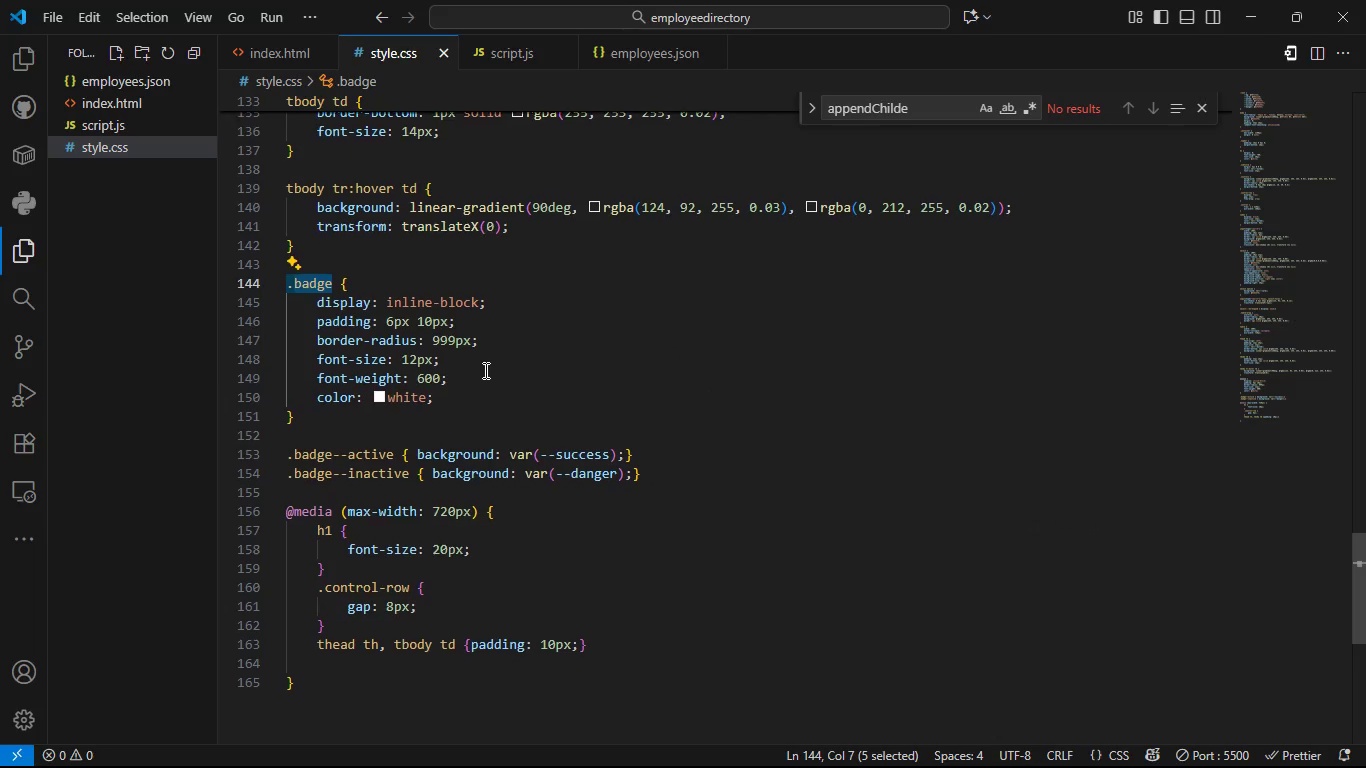 
key(Control+S)
 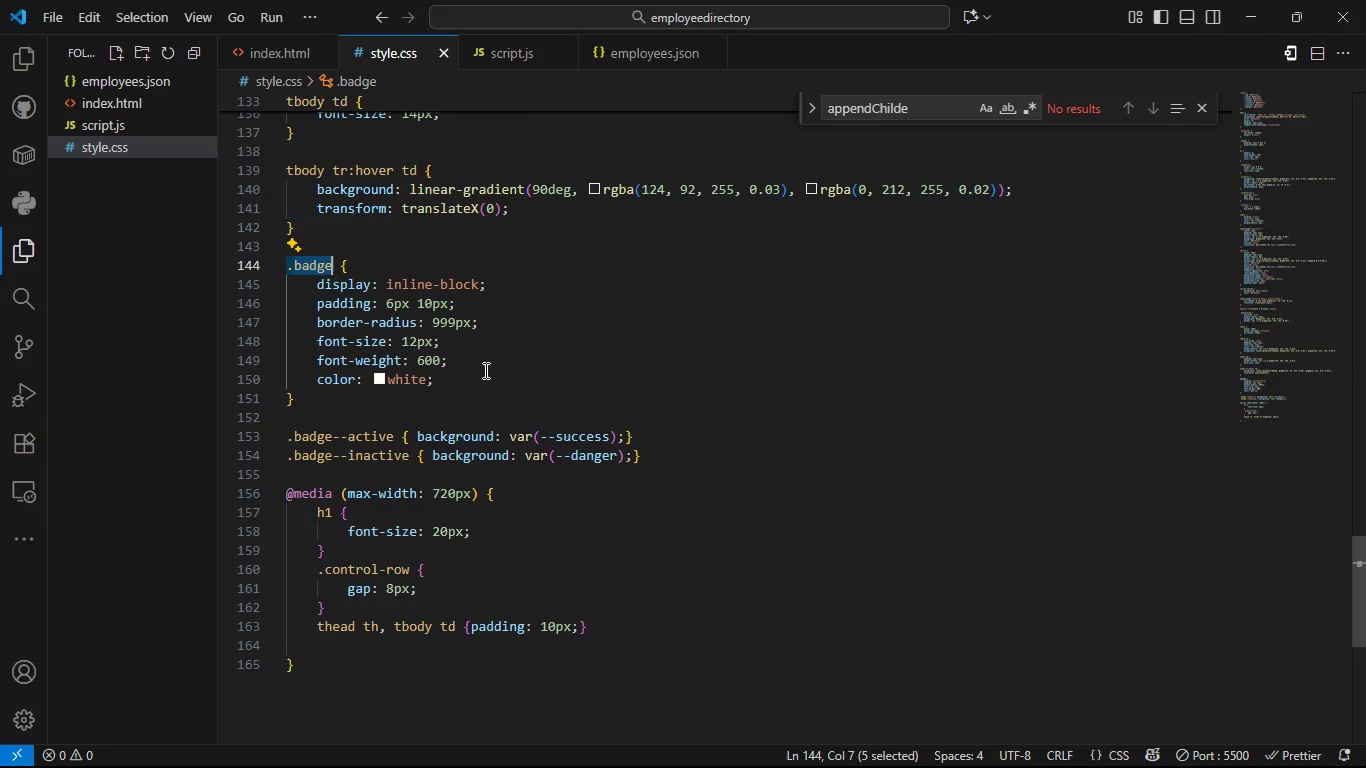 
key(Alt+Tab)
 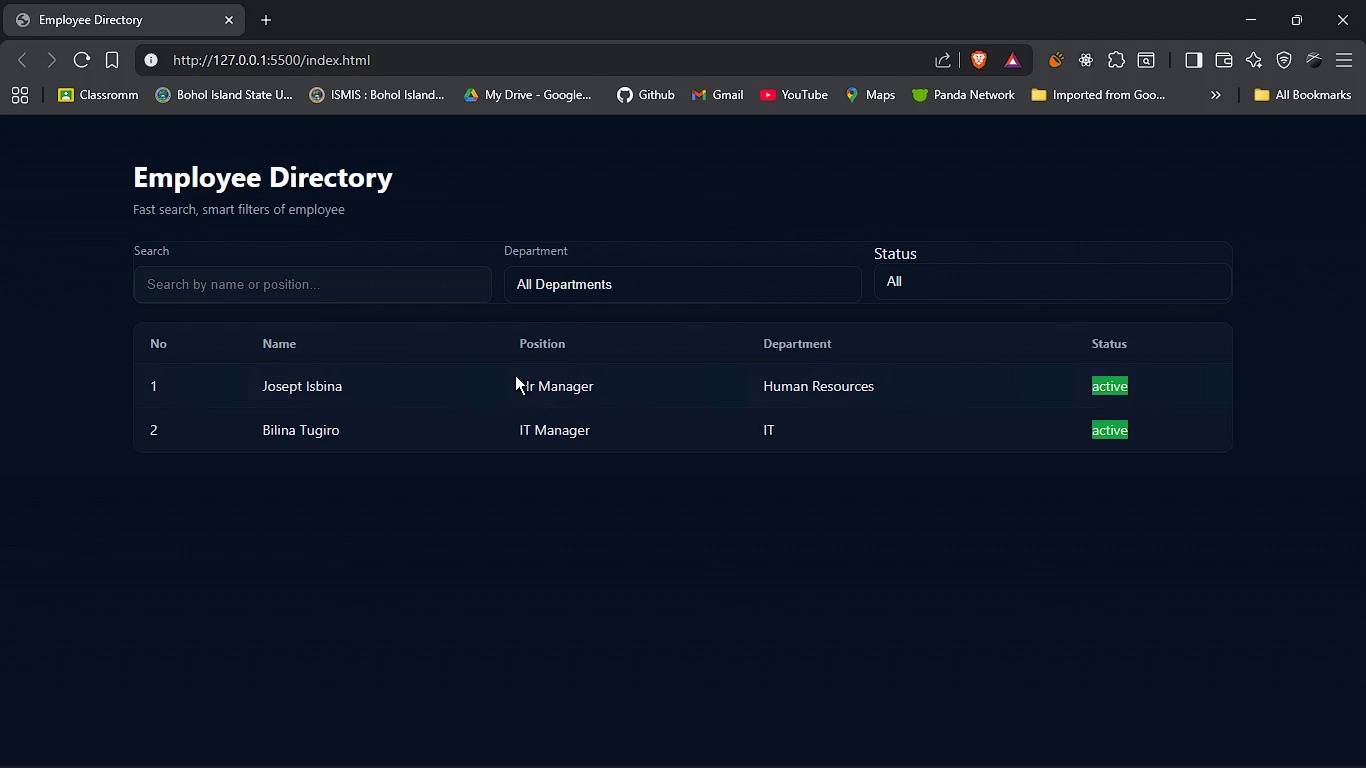 
key(Alt+AltLeft)
 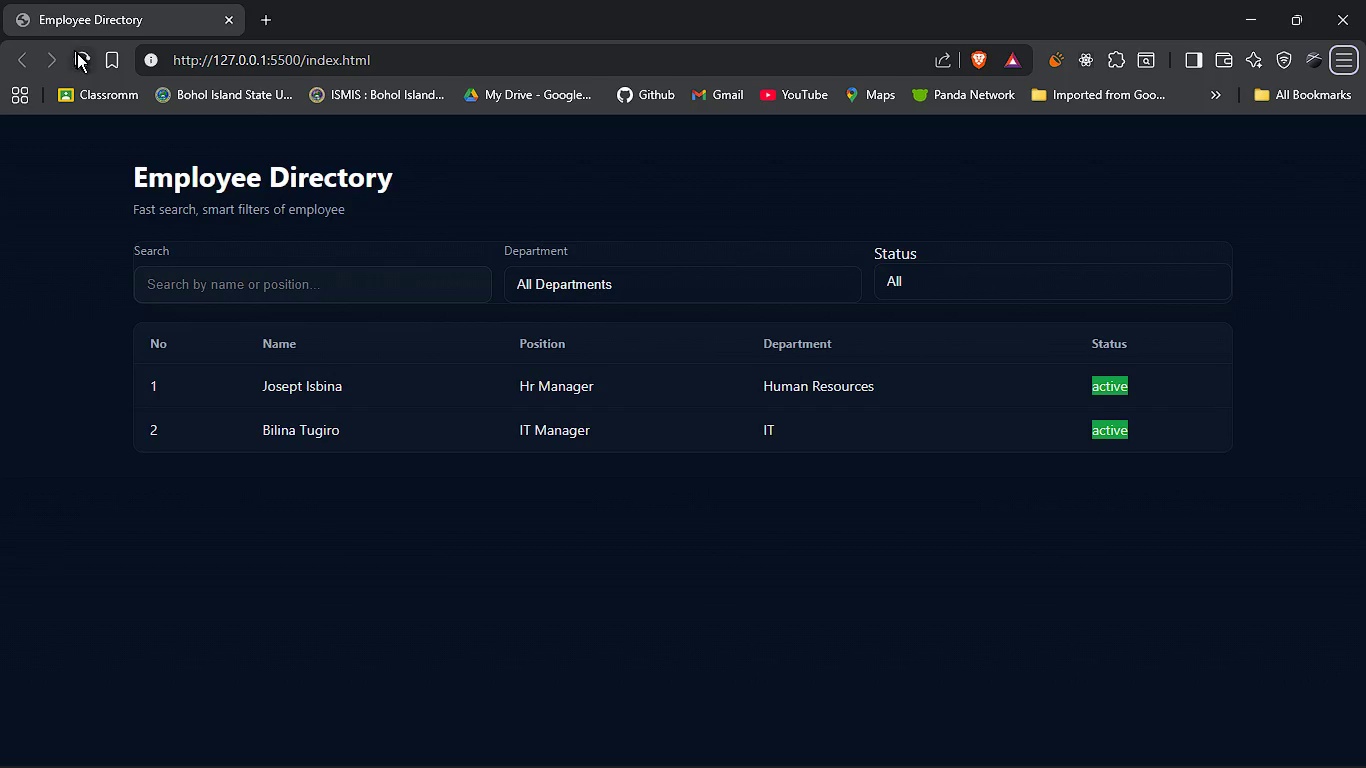 
left_click([78, 53])
 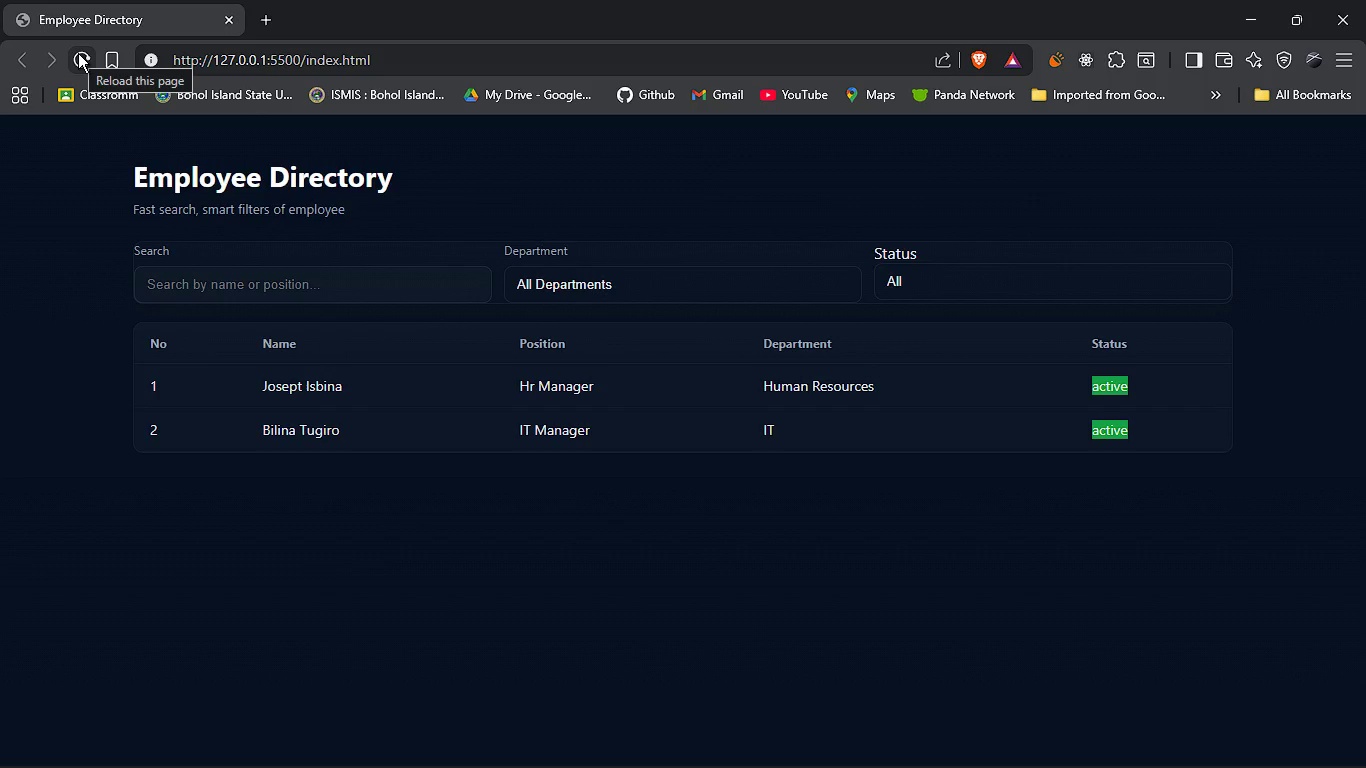 
hold_key(key=AltLeft, duration=0.75)